 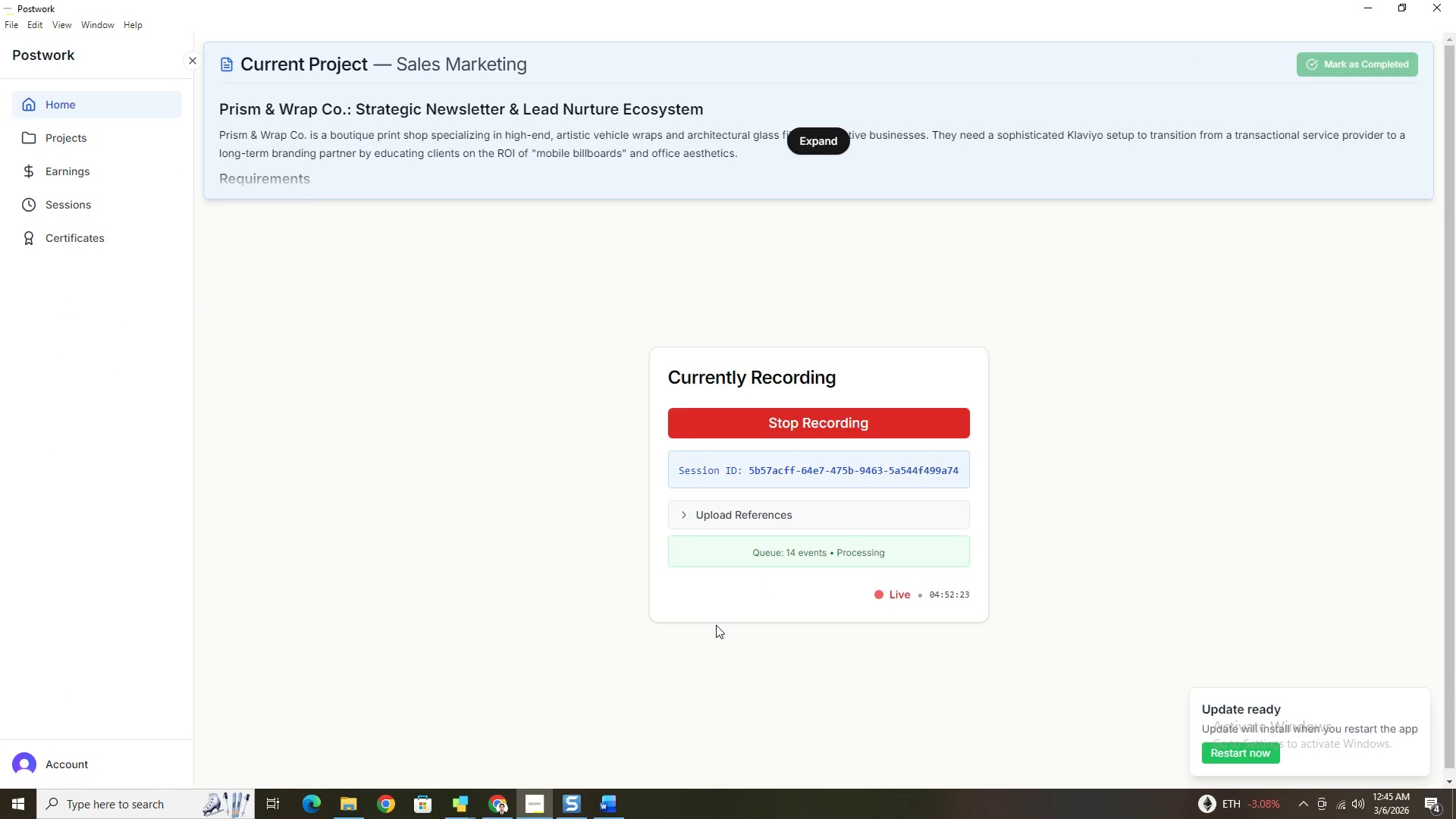 
left_click([826, 148])
 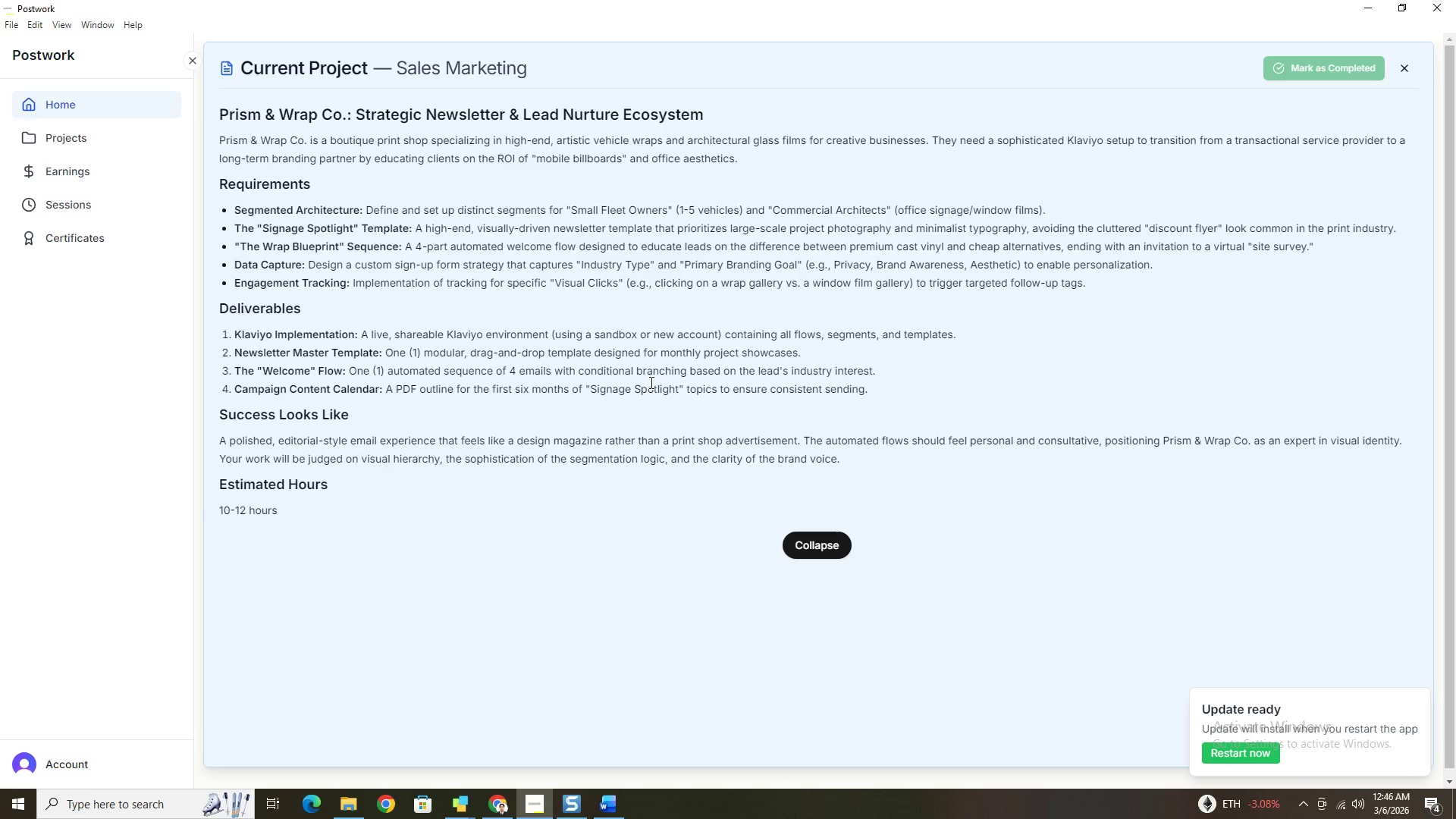 
wait(5.75)
 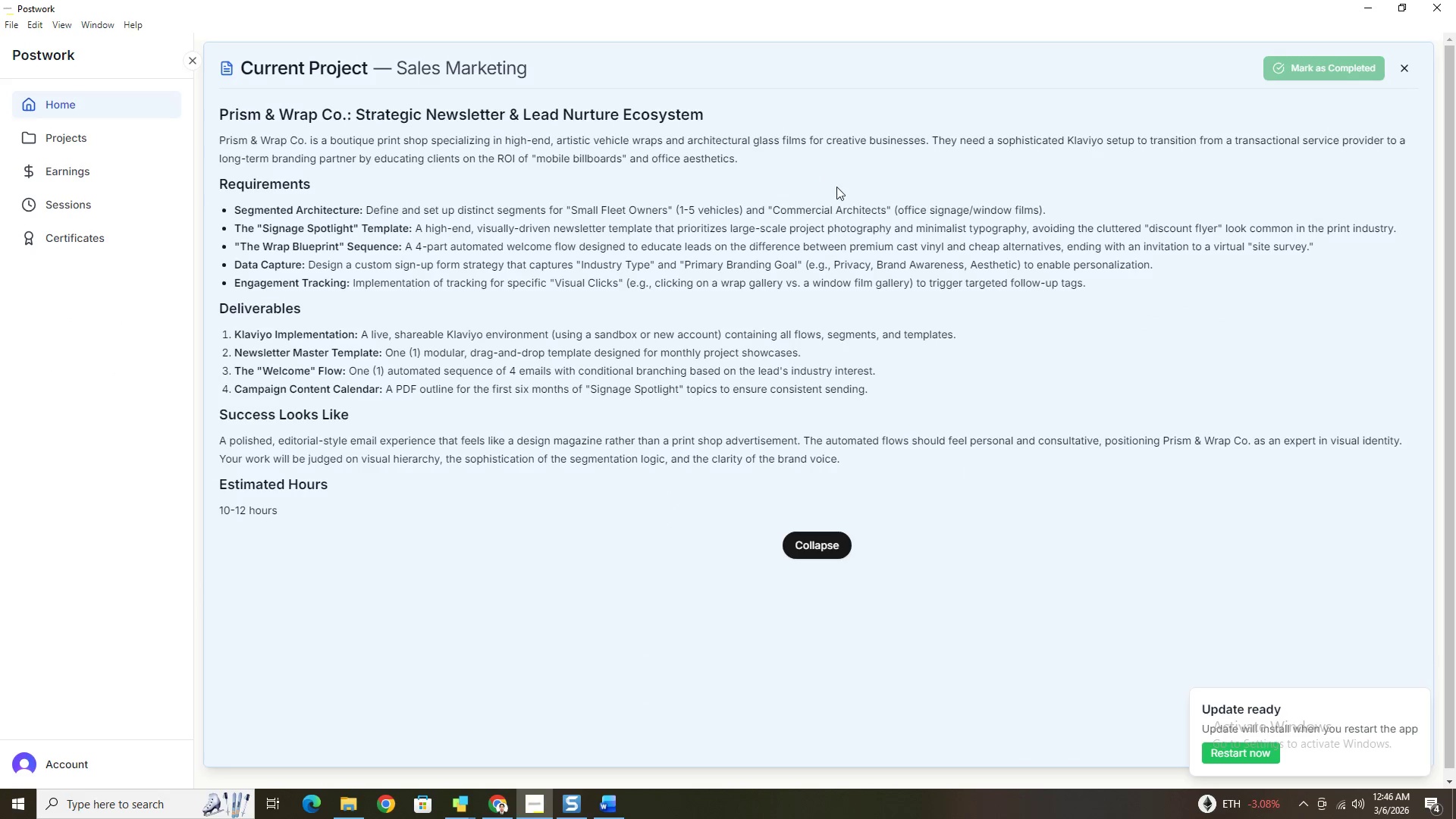 
scroll: coordinate [598, 529], scroll_direction: down, amount: 1.0
 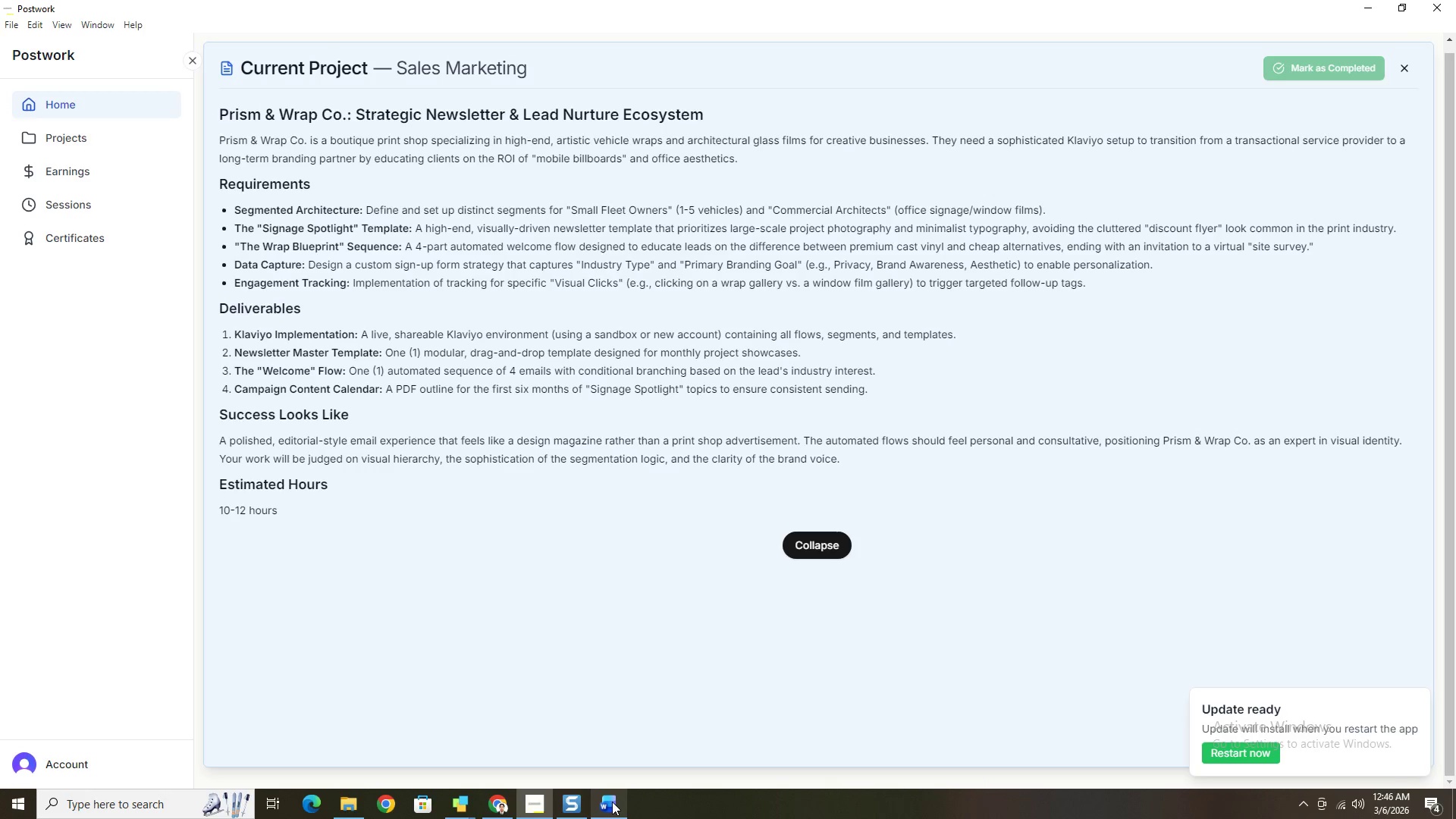 
wait(5.43)
 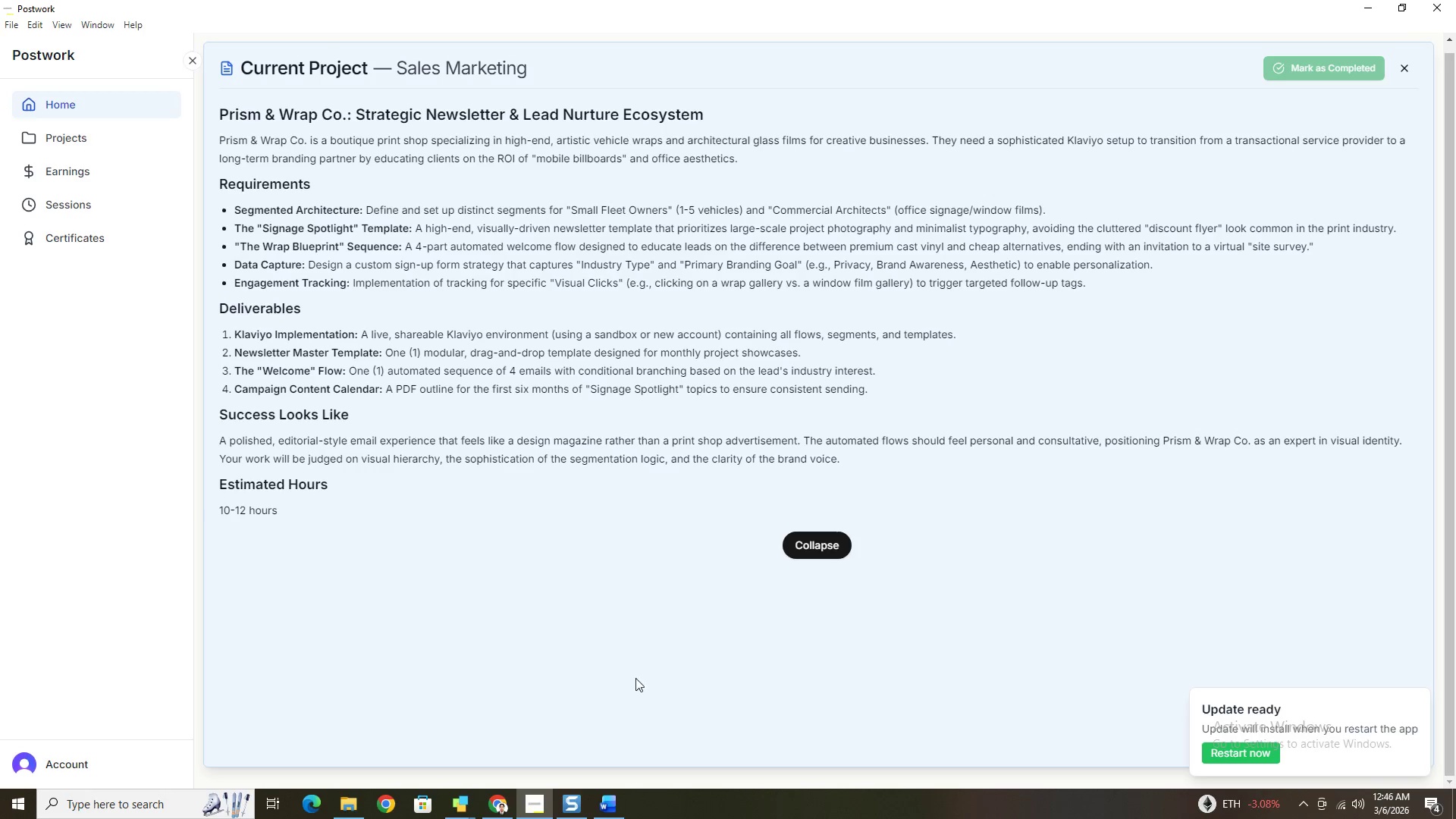 
left_click([508, 803])
 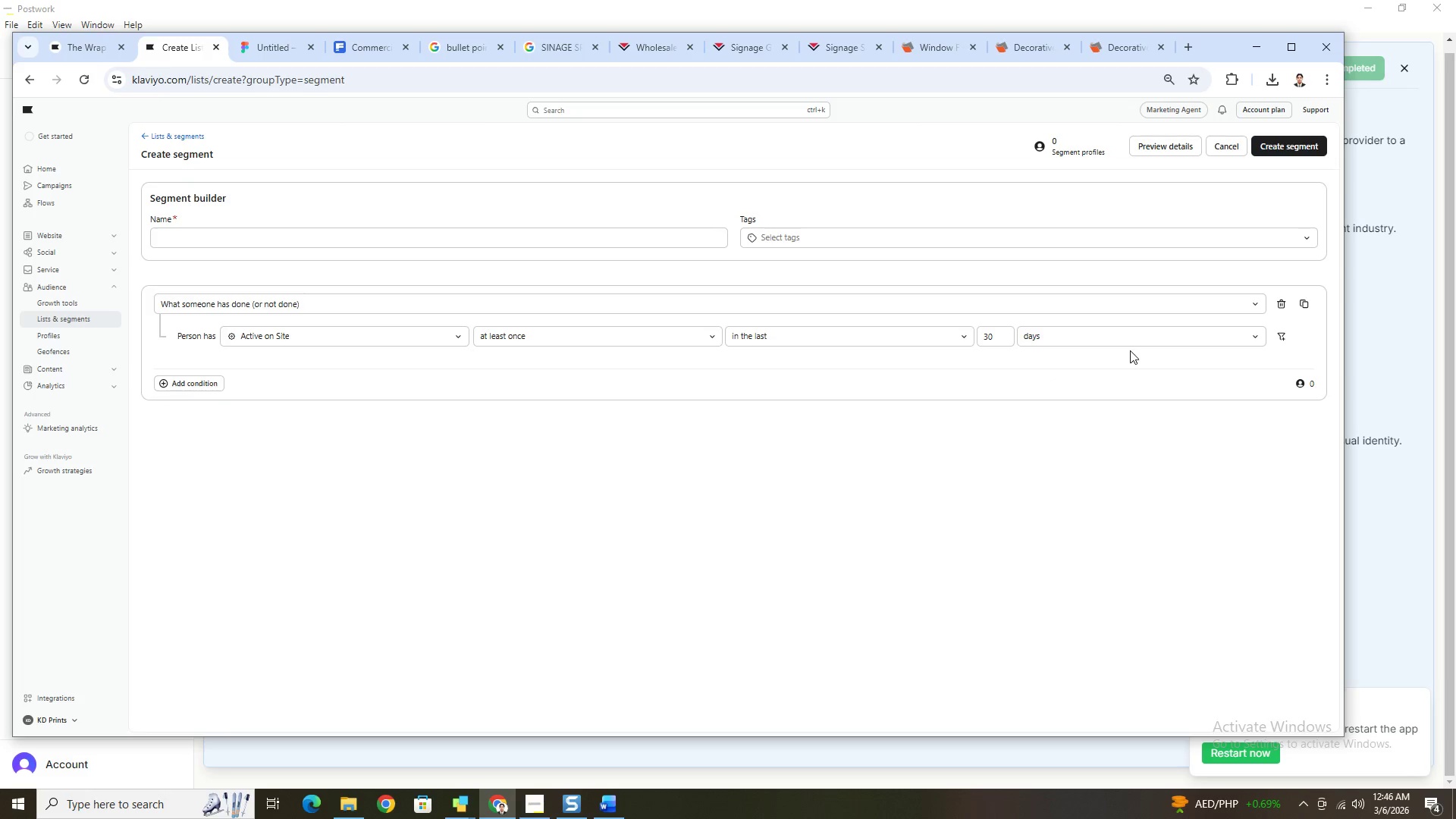 
left_click([843, 242])
 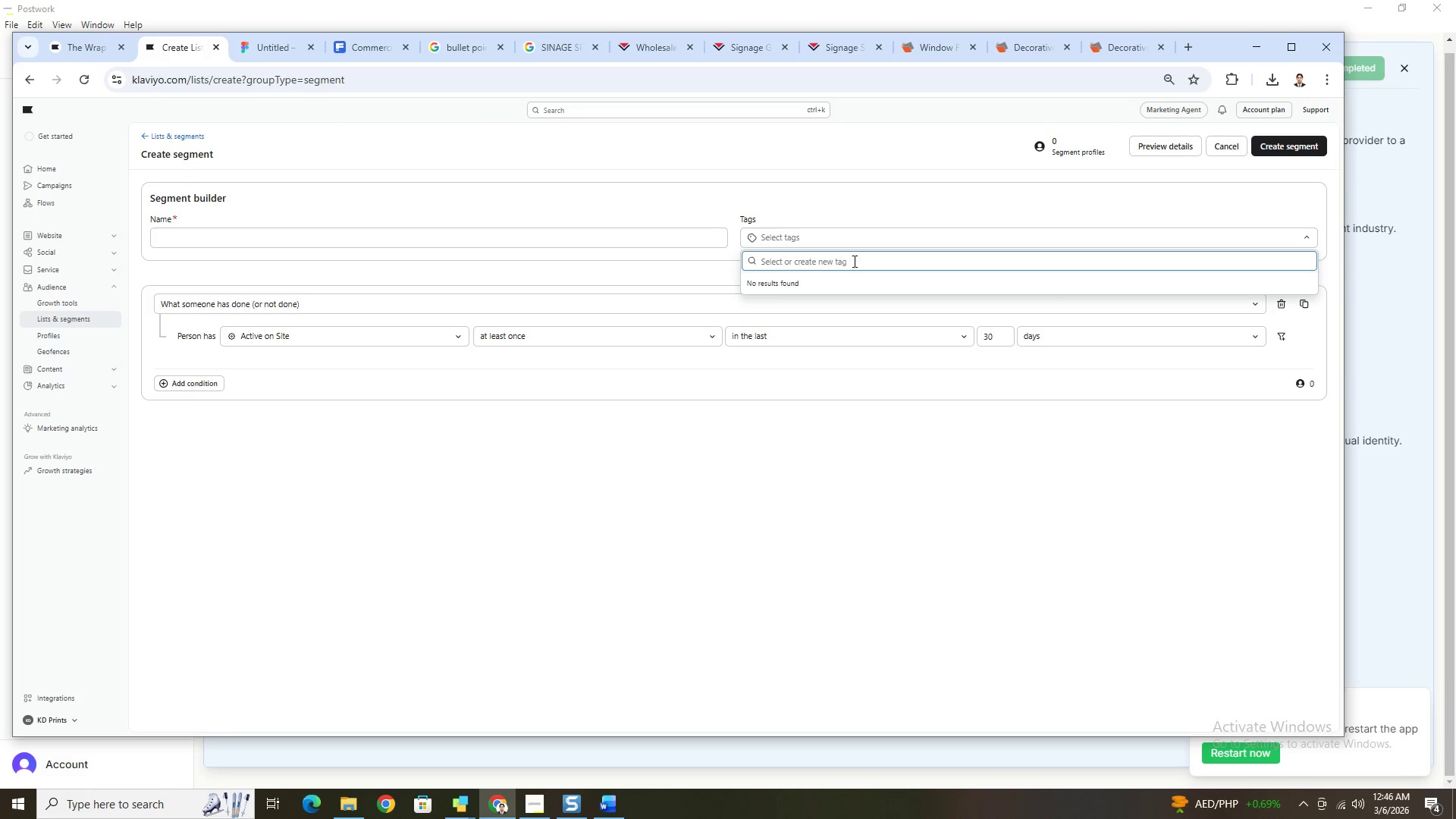 
wait(5.34)
 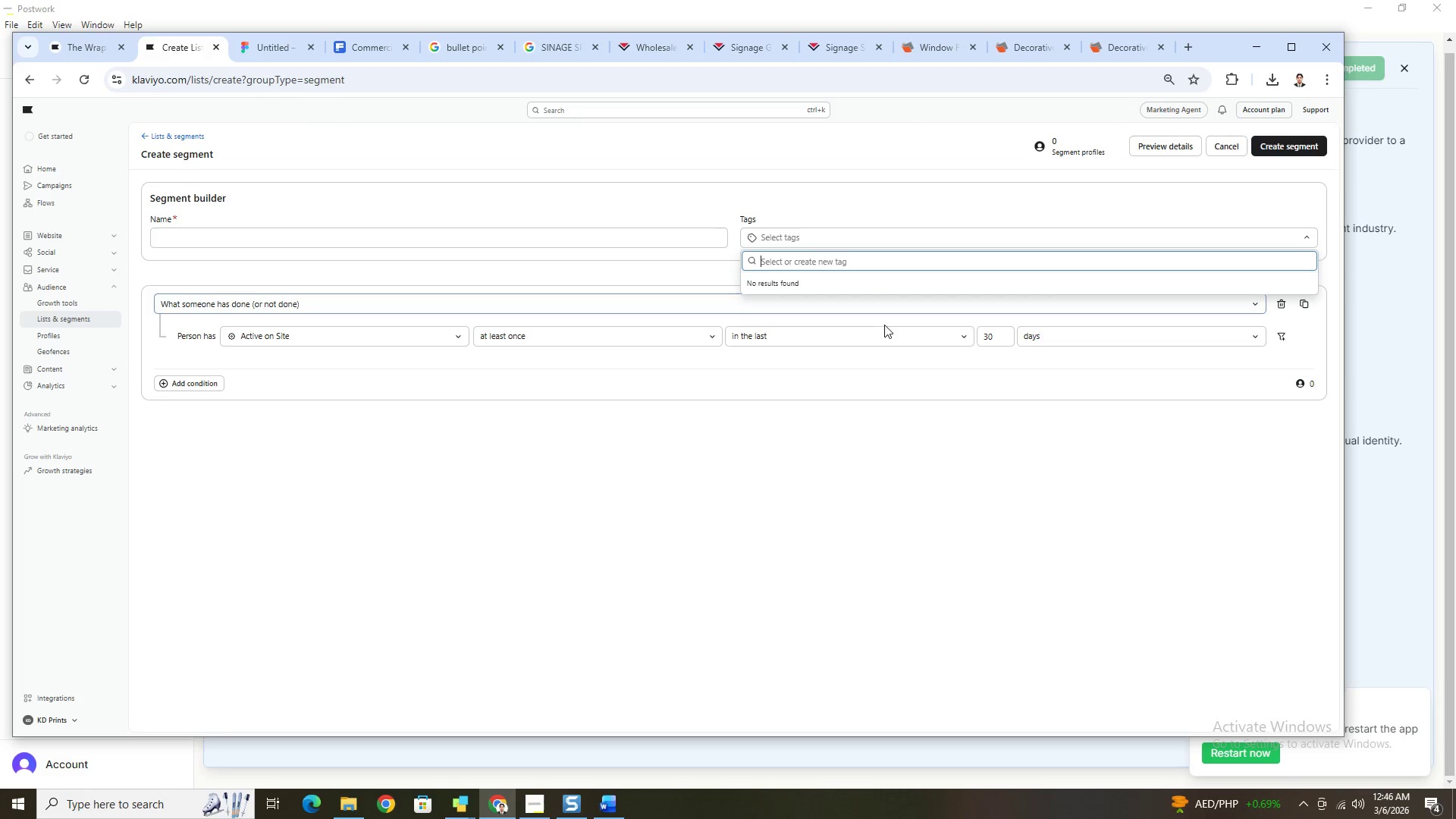 
type(follw)
key(Backspace)
 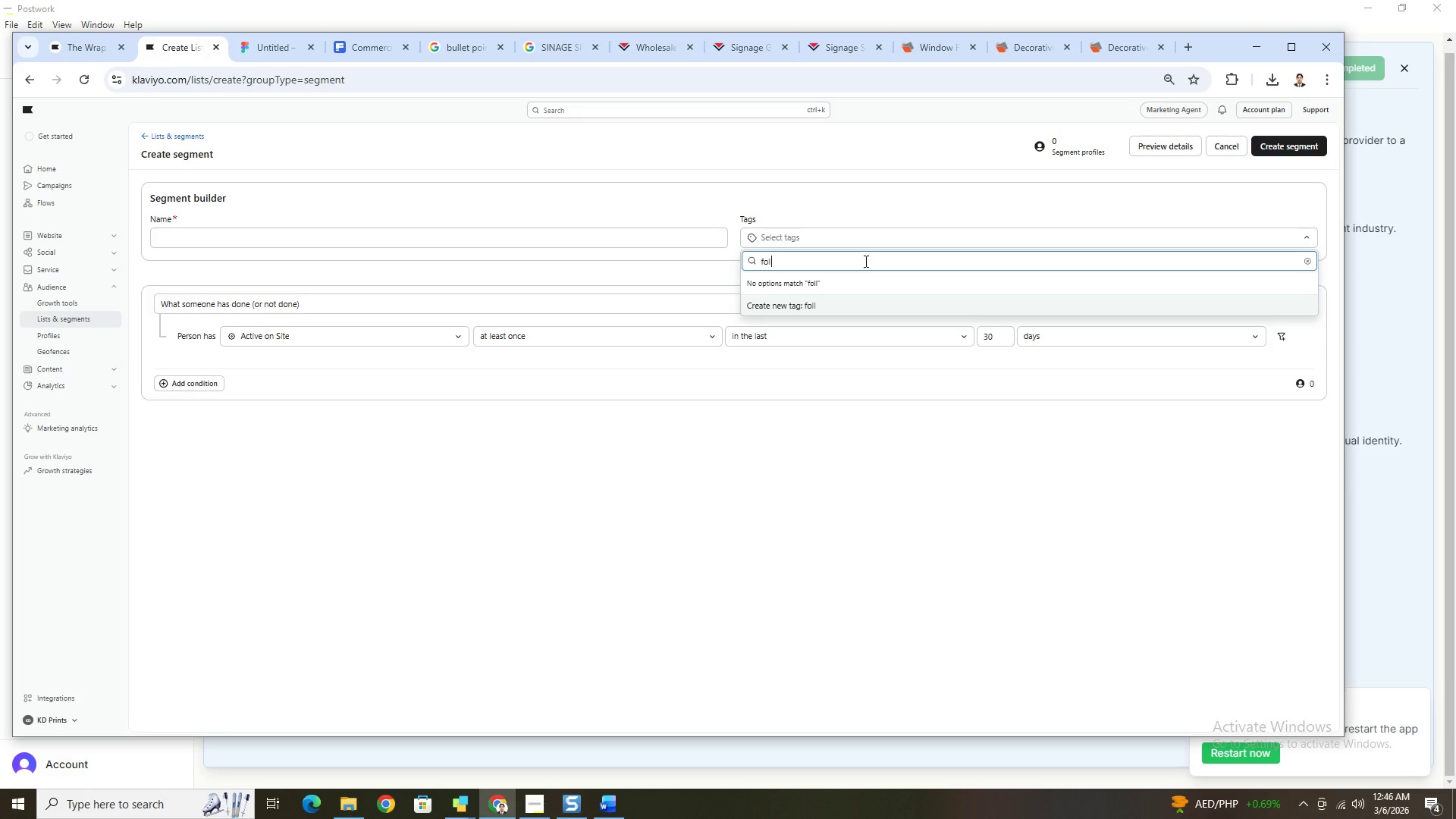 
type(owup)